 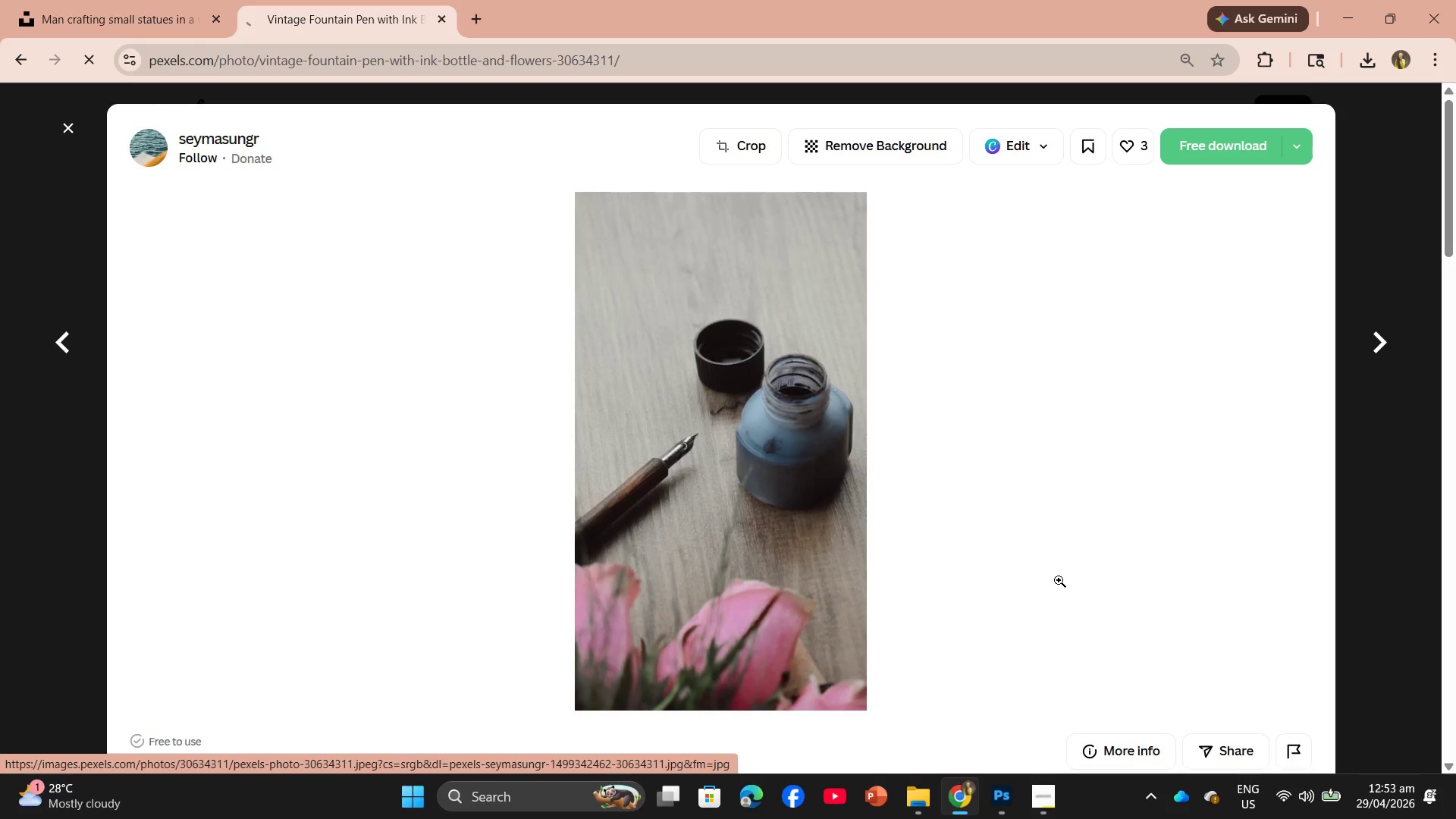 
scroll: coordinate [837, 478], scroll_direction: down, amount: 25.0
 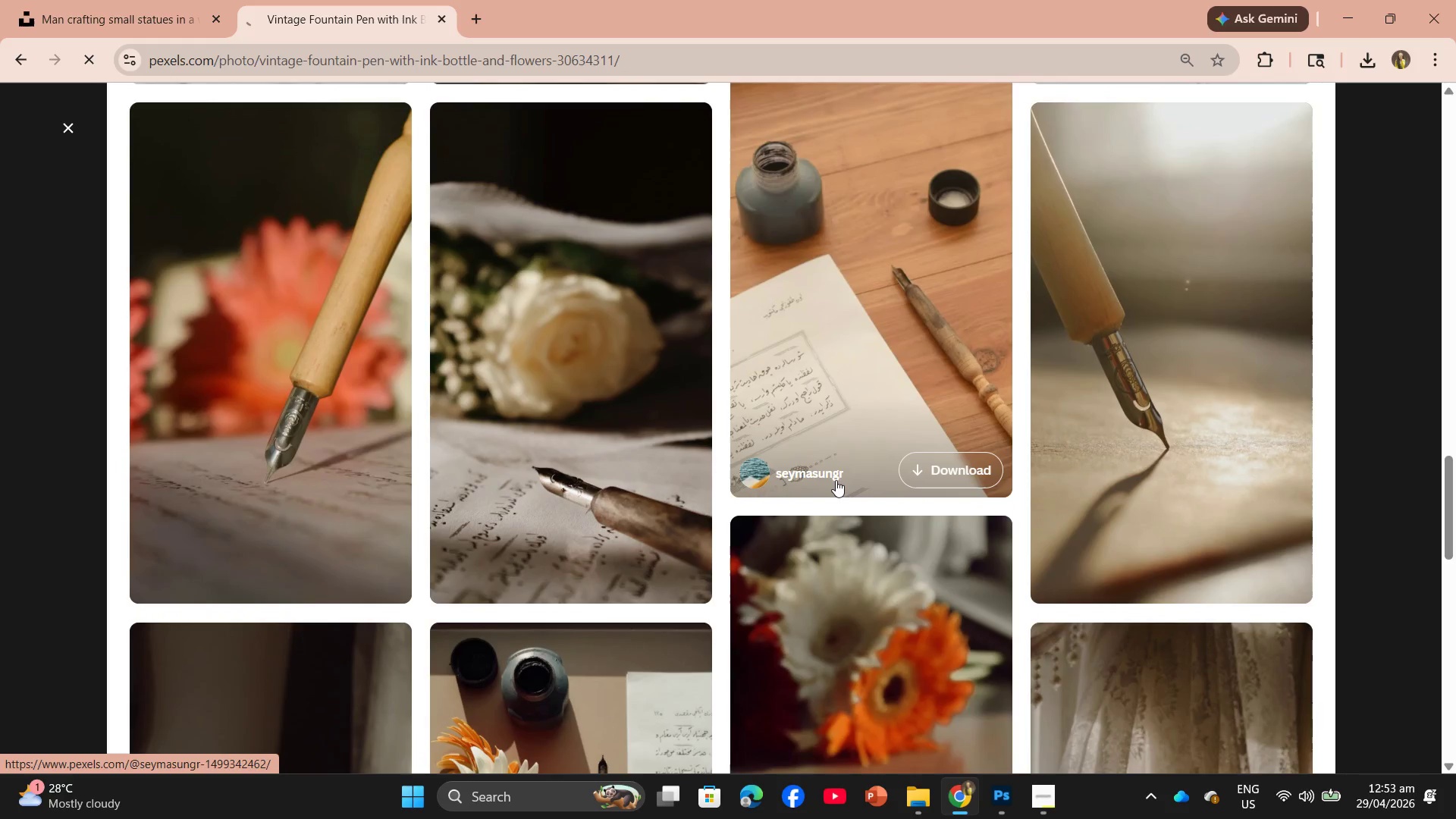 
scroll: coordinate [826, 482], scroll_direction: down, amount: 20.0
 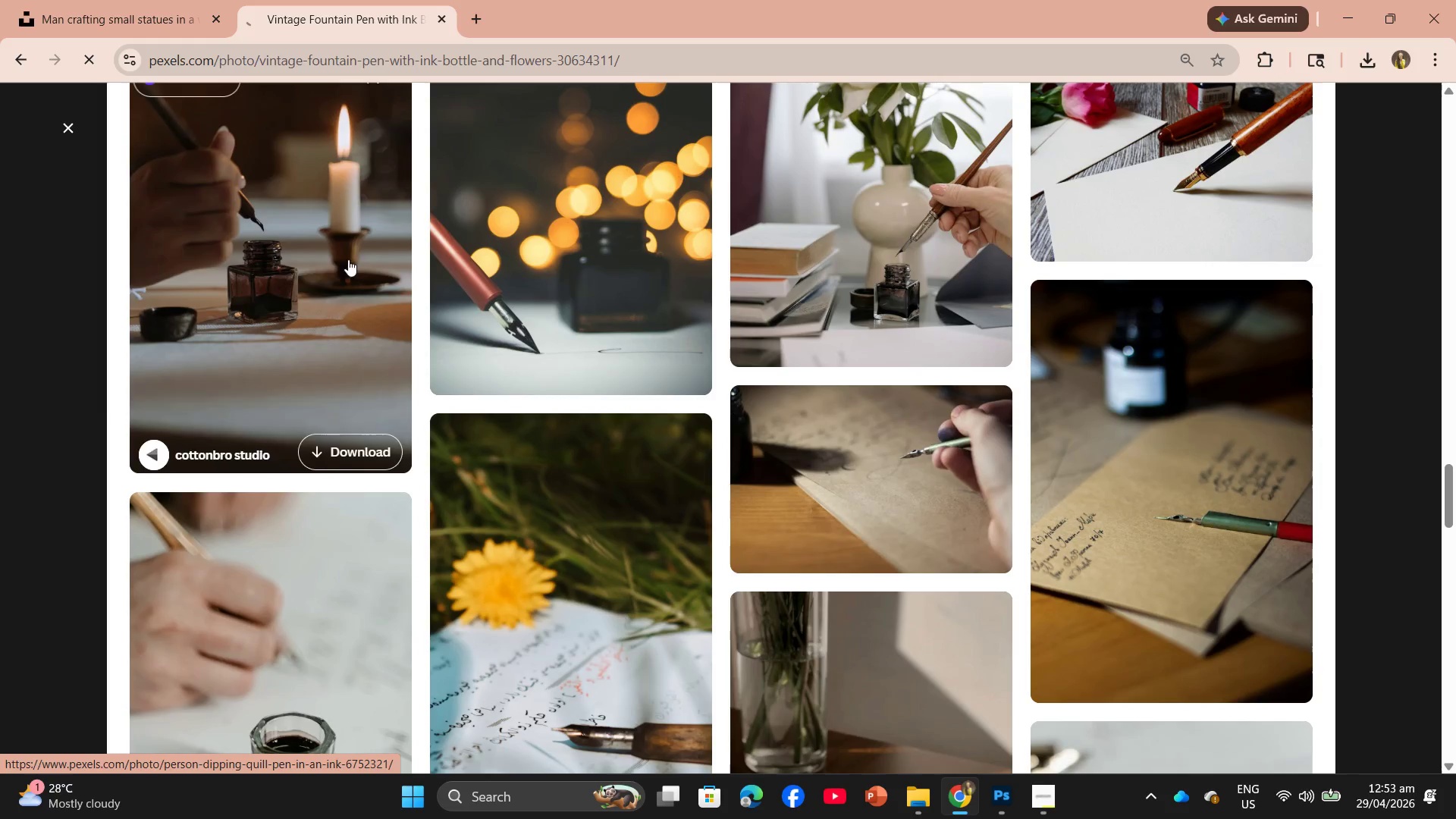 
left_click([269, 275])
 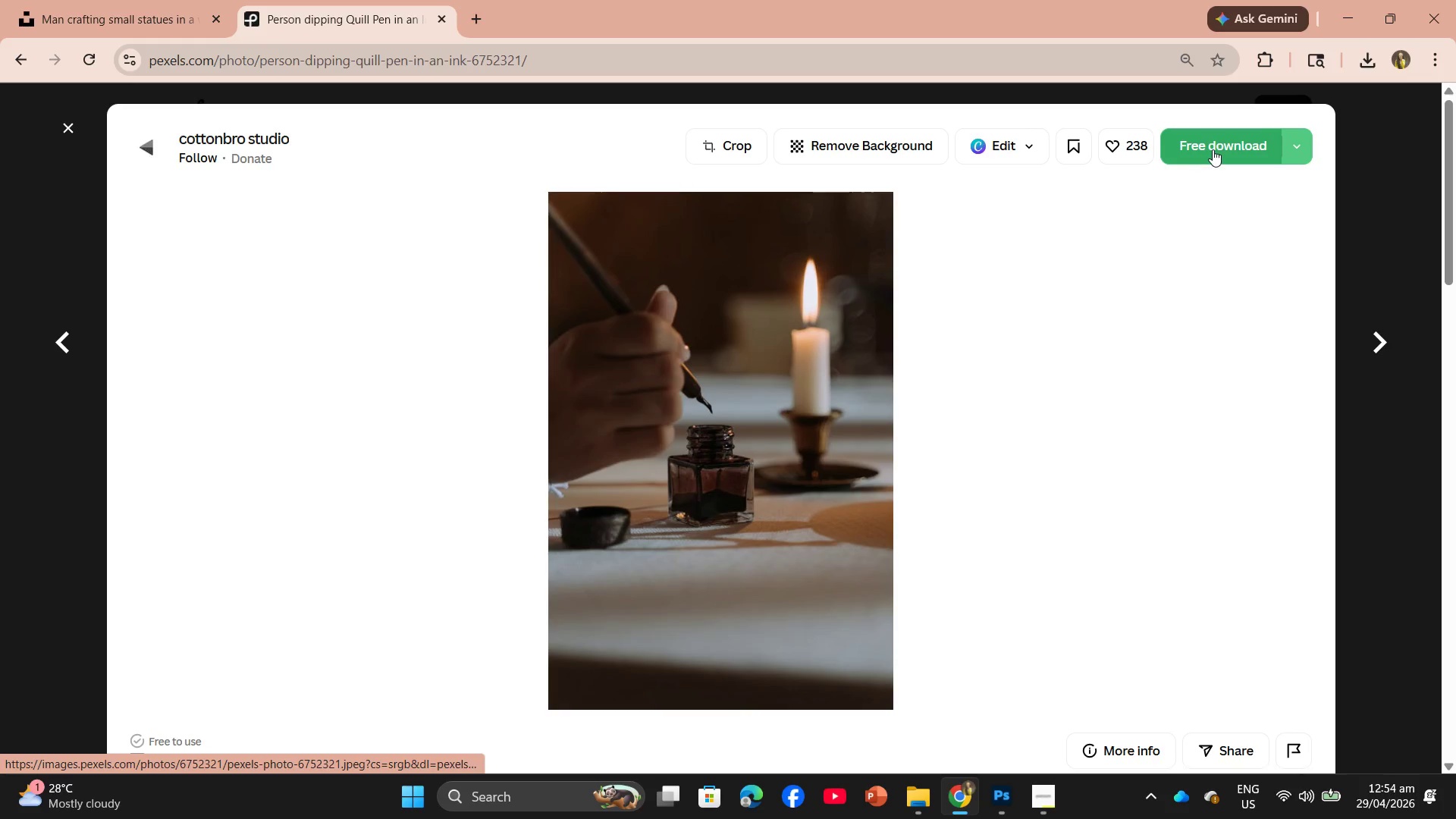 
left_click([1195, 163])
 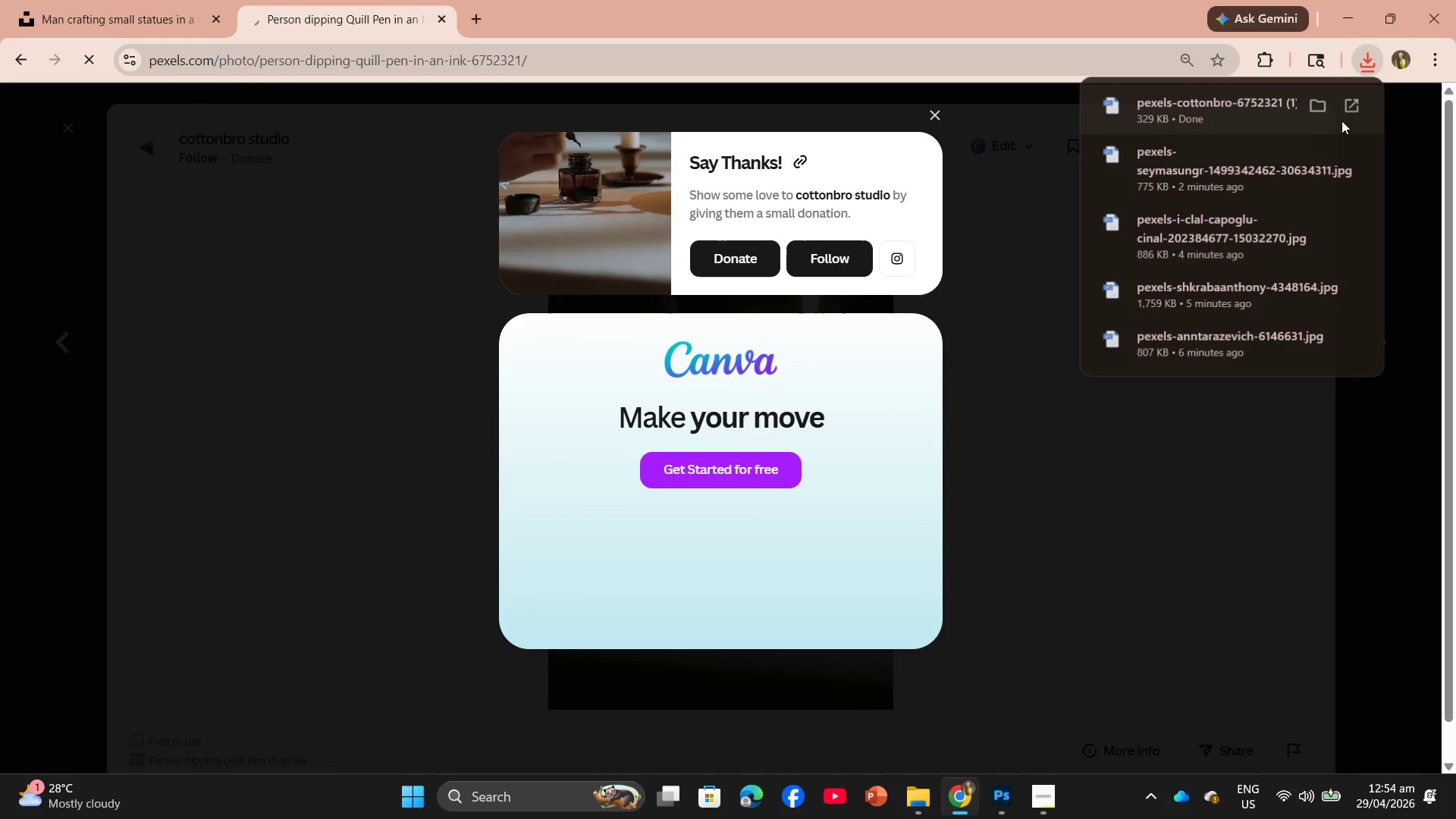 
left_click_drag(start_coordinate=[1228, 116], to_coordinate=[584, 361])
 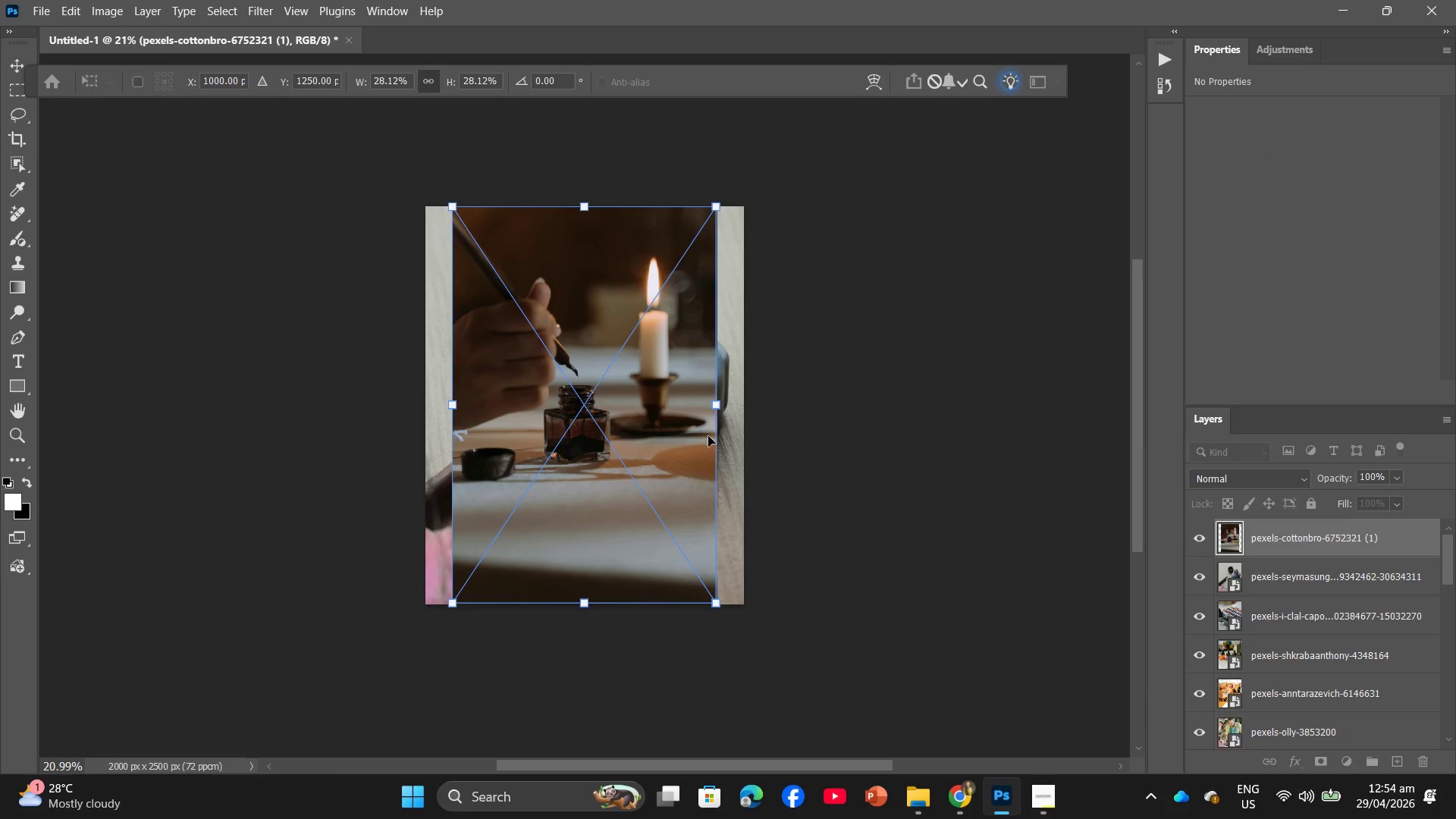 
left_click_drag(start_coordinate=[721, 398], to_coordinate=[748, 401])
 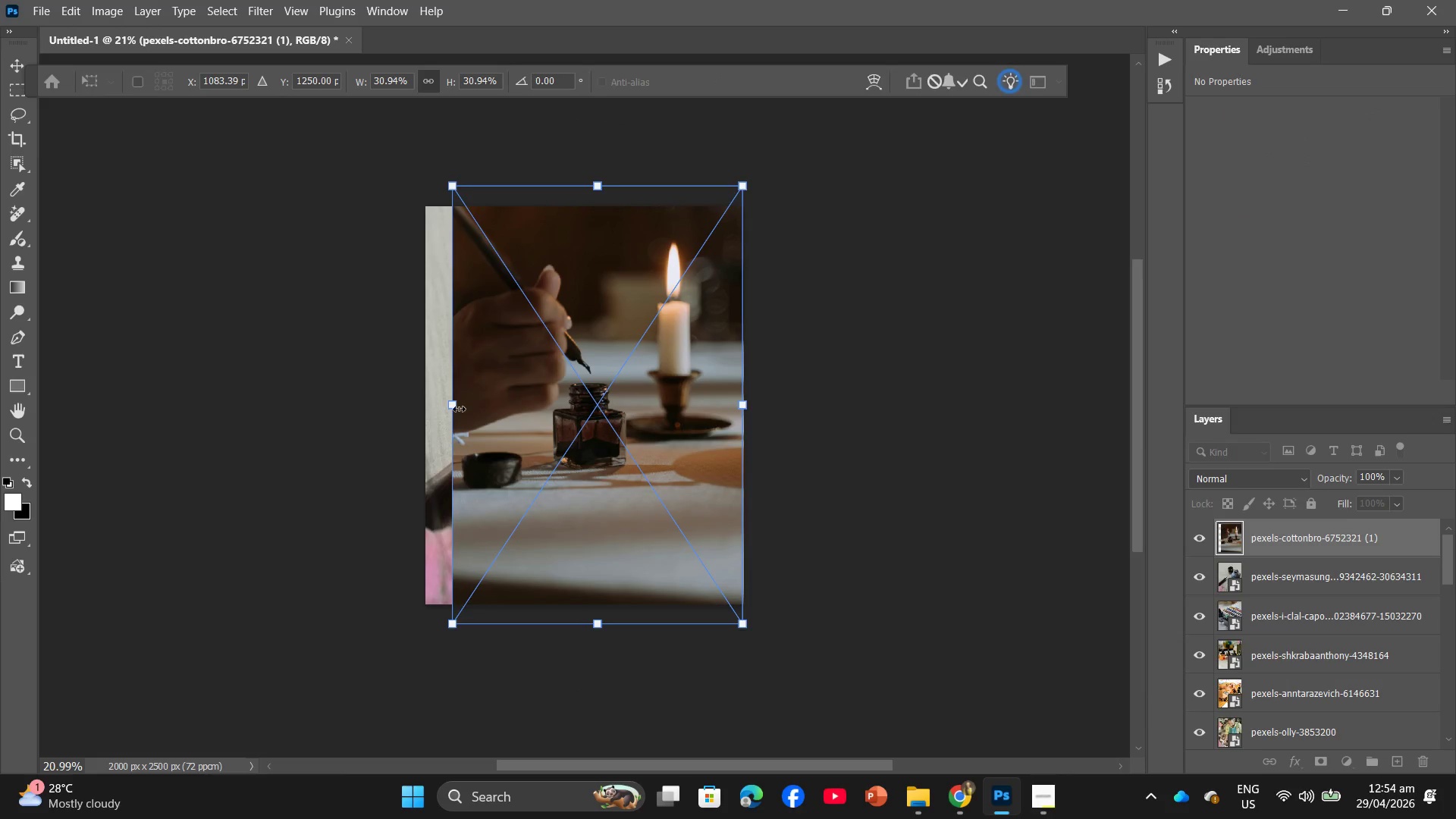 
left_click_drag(start_coordinate=[457, 409], to_coordinate=[428, 416])
 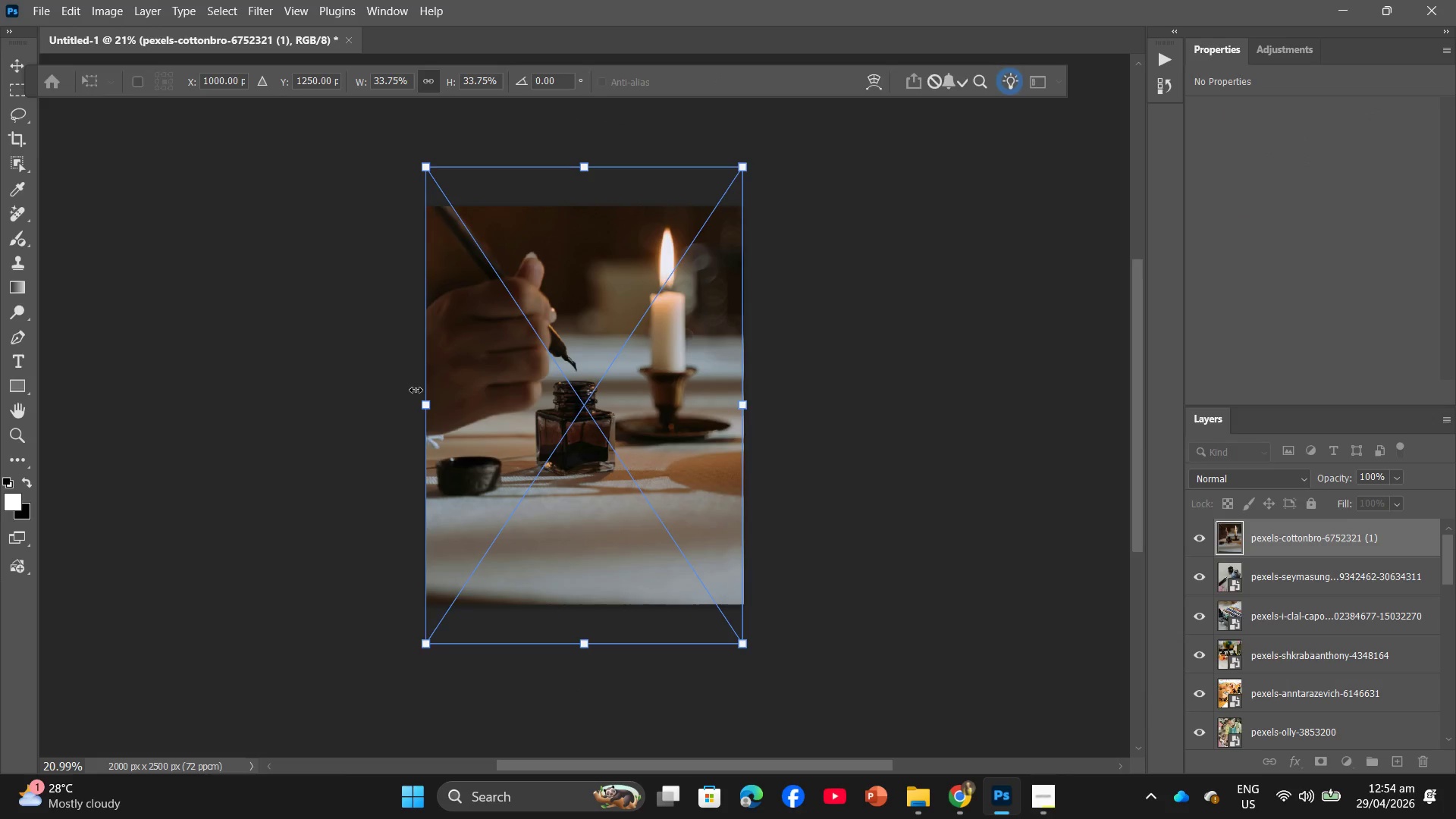 
key(Enter)
 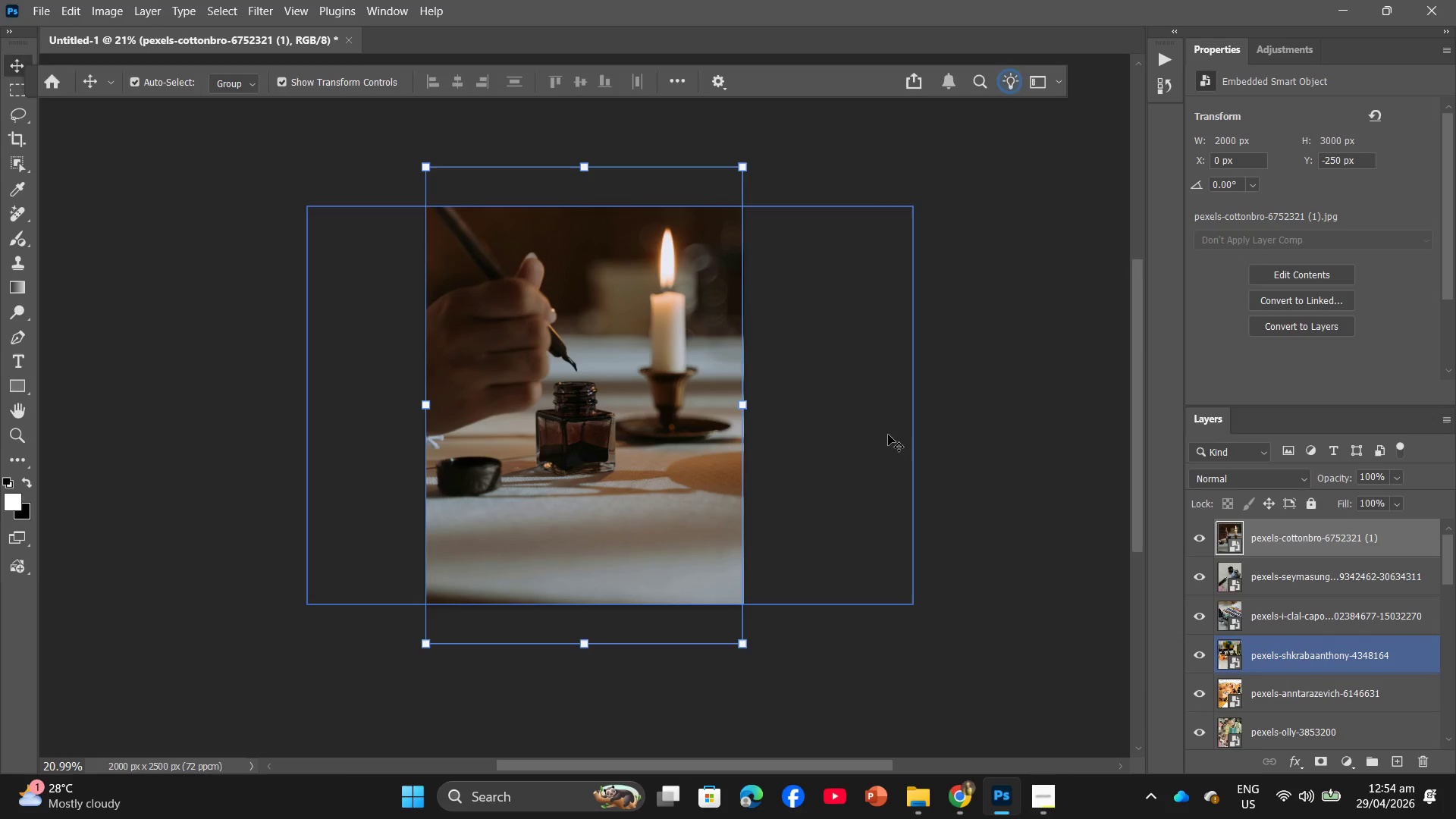 
left_click([942, 431])
 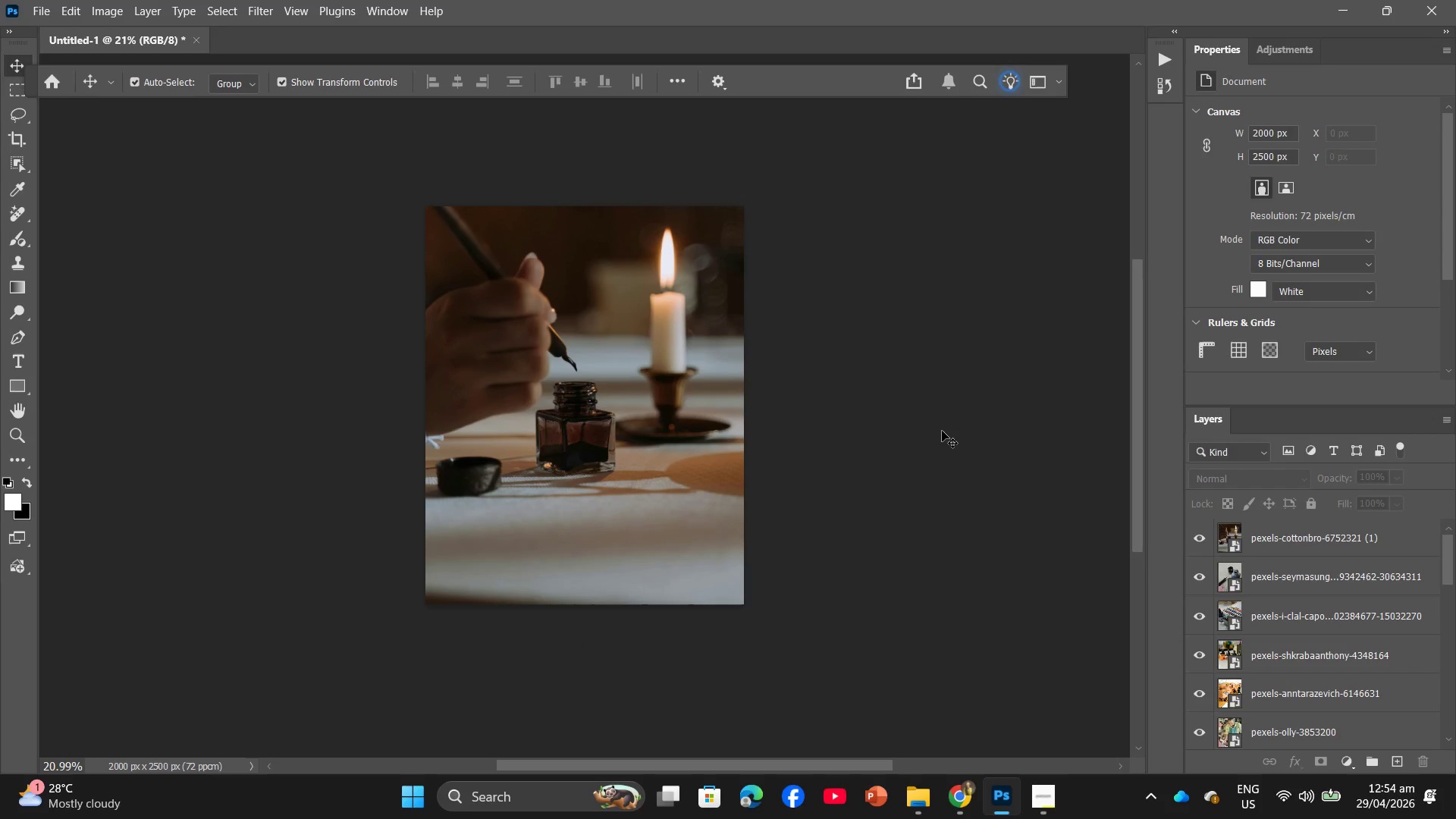 
key(Alt+Control+Shift+W)
 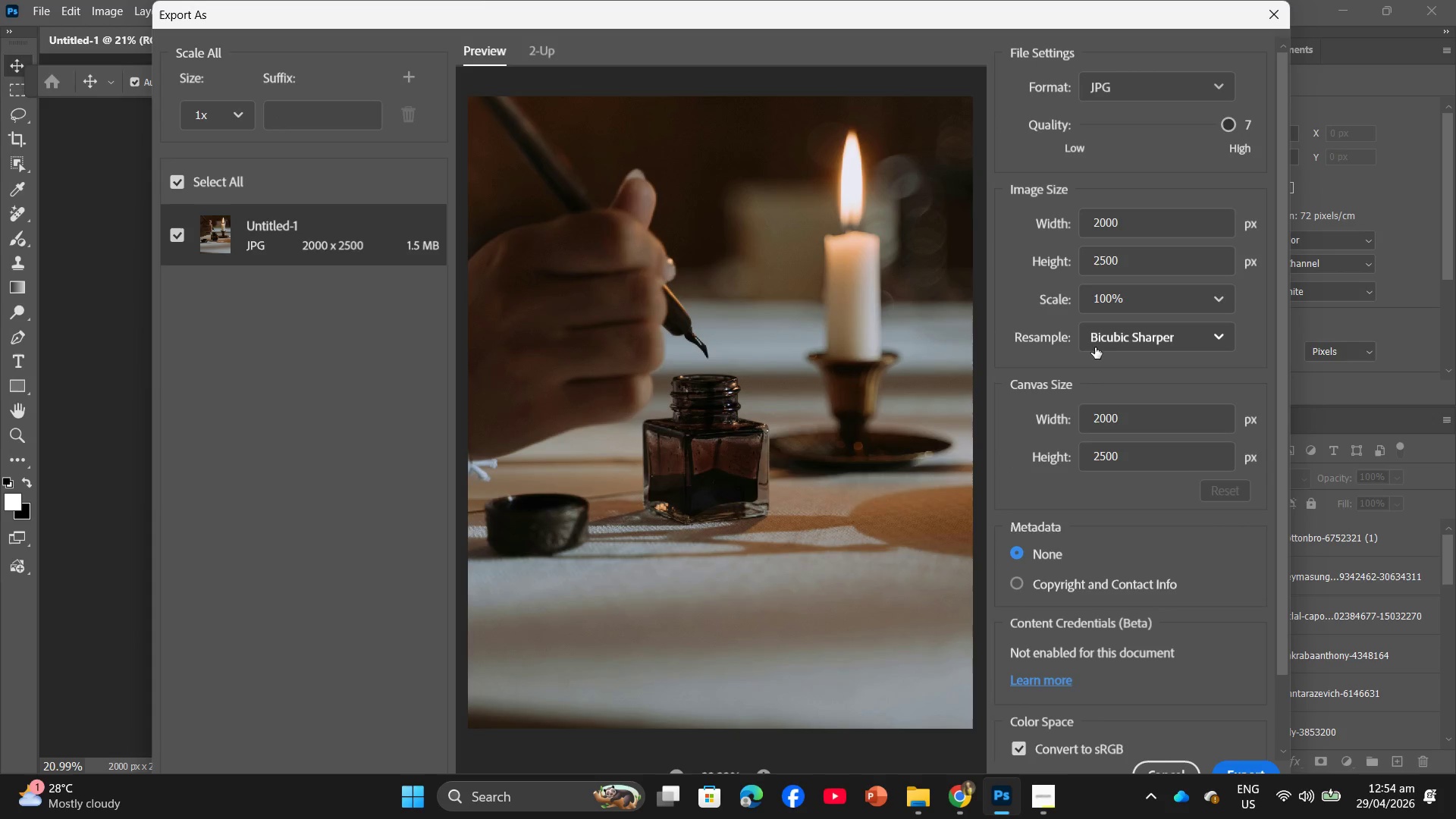 
left_click([1124, 342])
 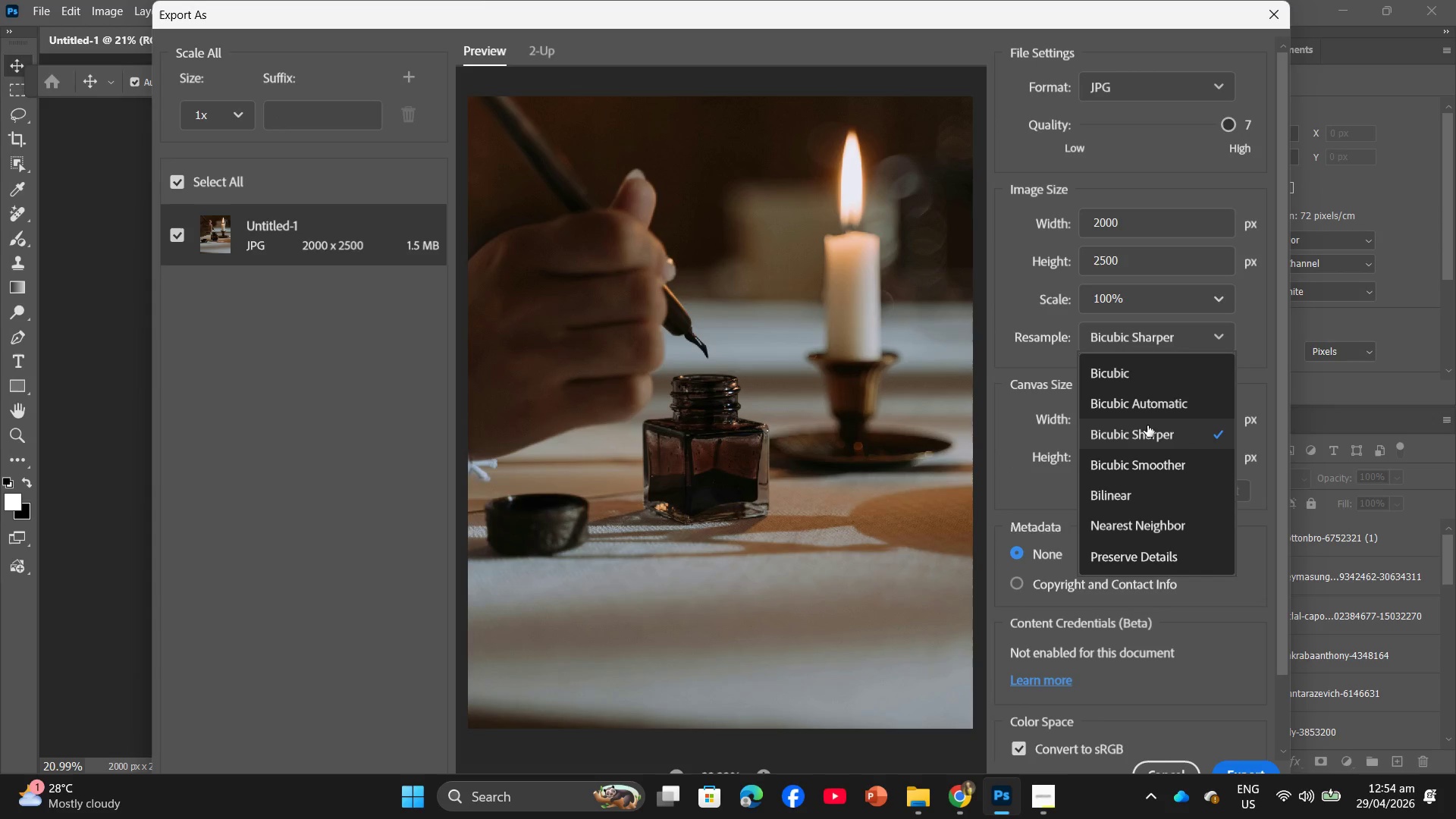 
left_click([1149, 428])
 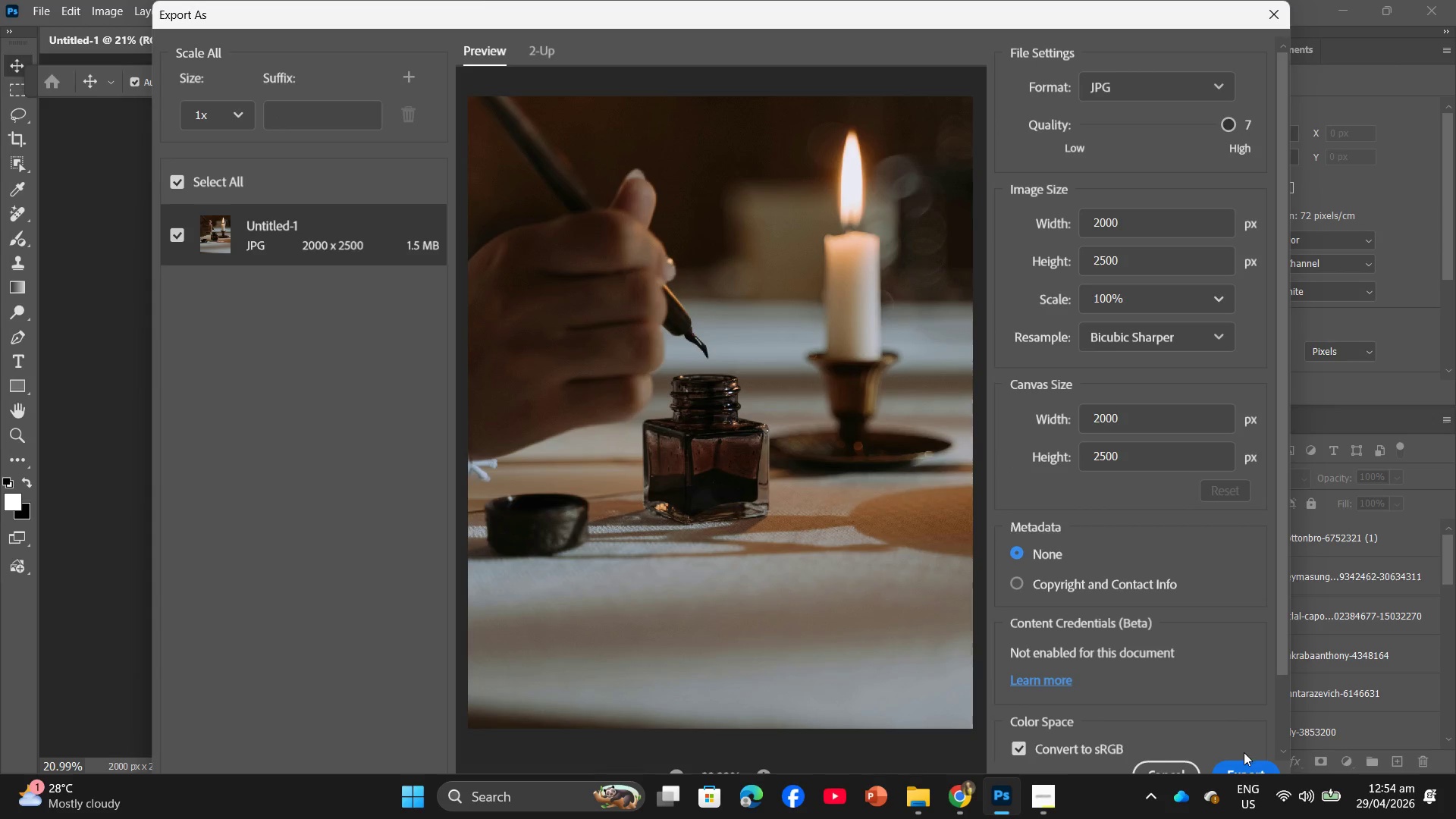 
left_click([1248, 763])
 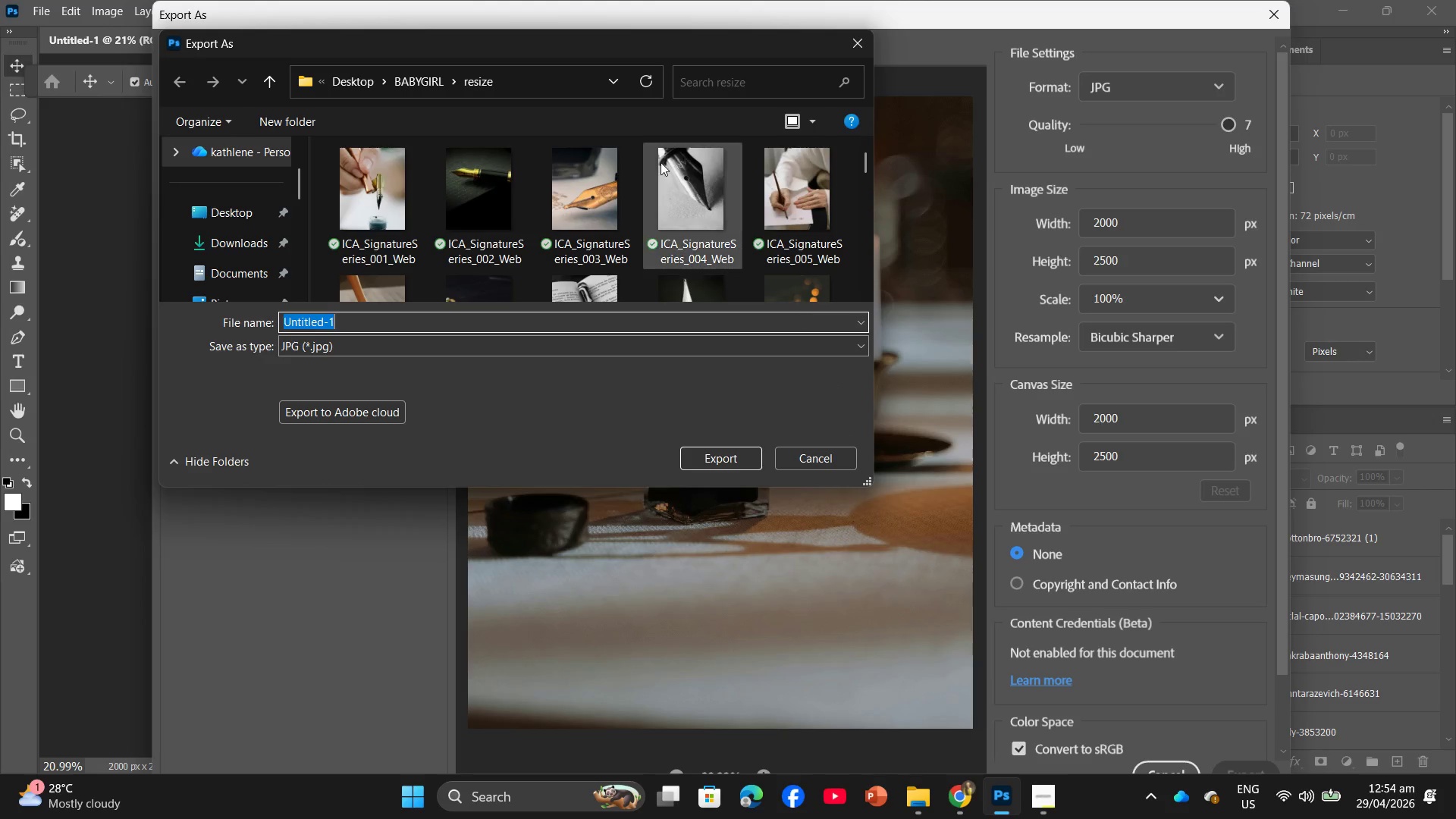 
left_click([622, 259])
 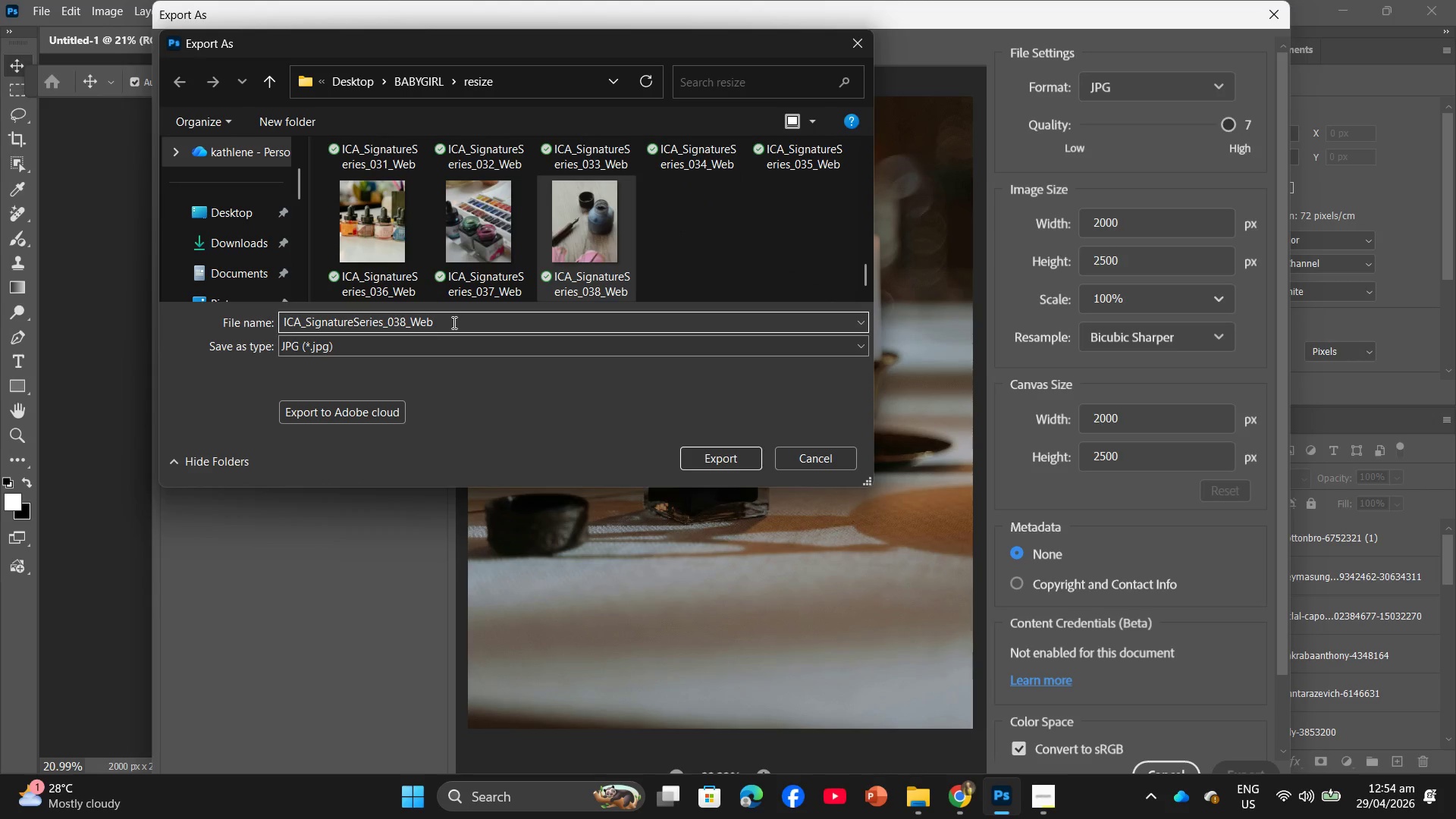 
scroll: coordinate [671, 224], scroll_direction: down, amount: 16.0
 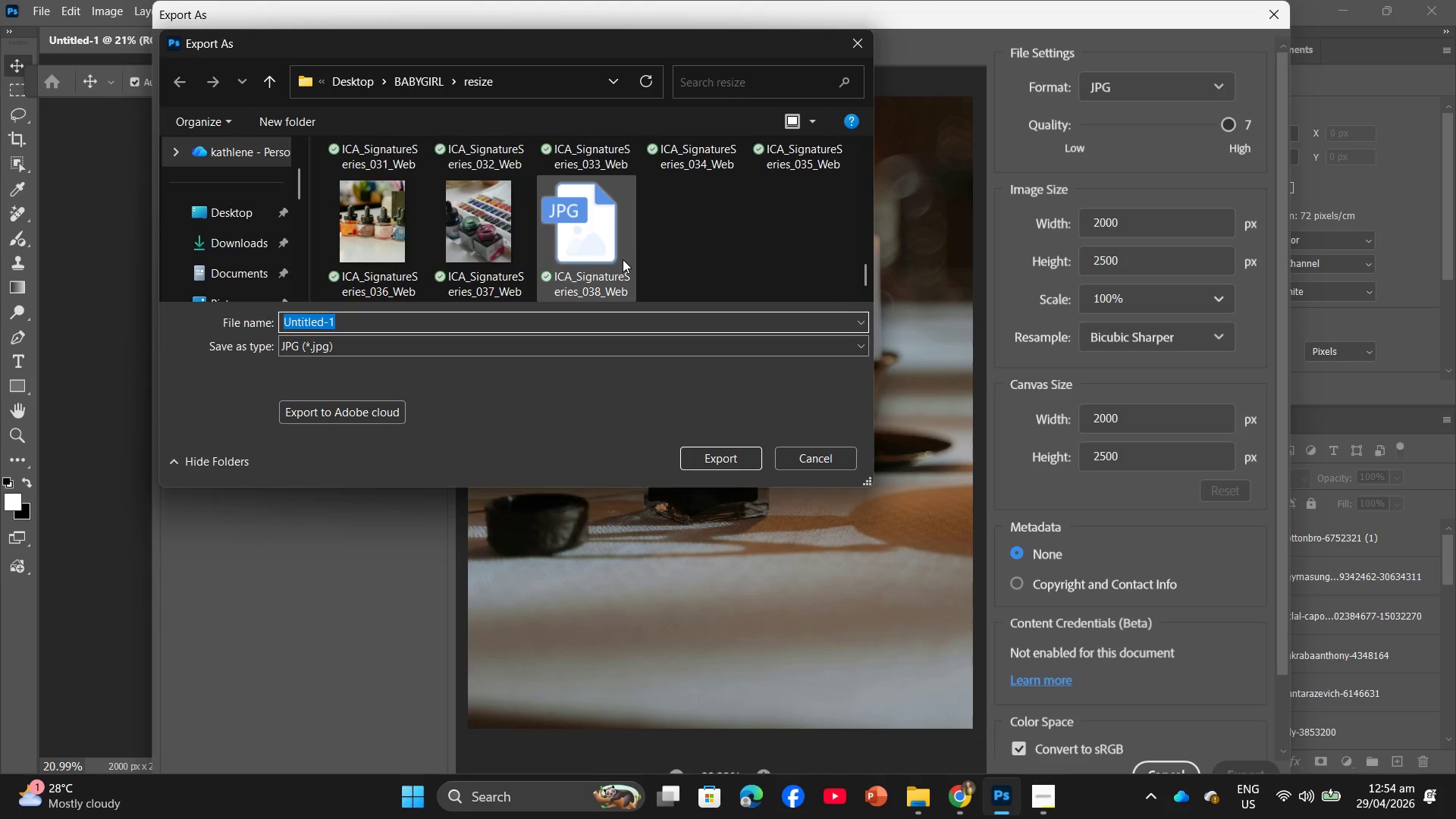 
key(Backspace)
 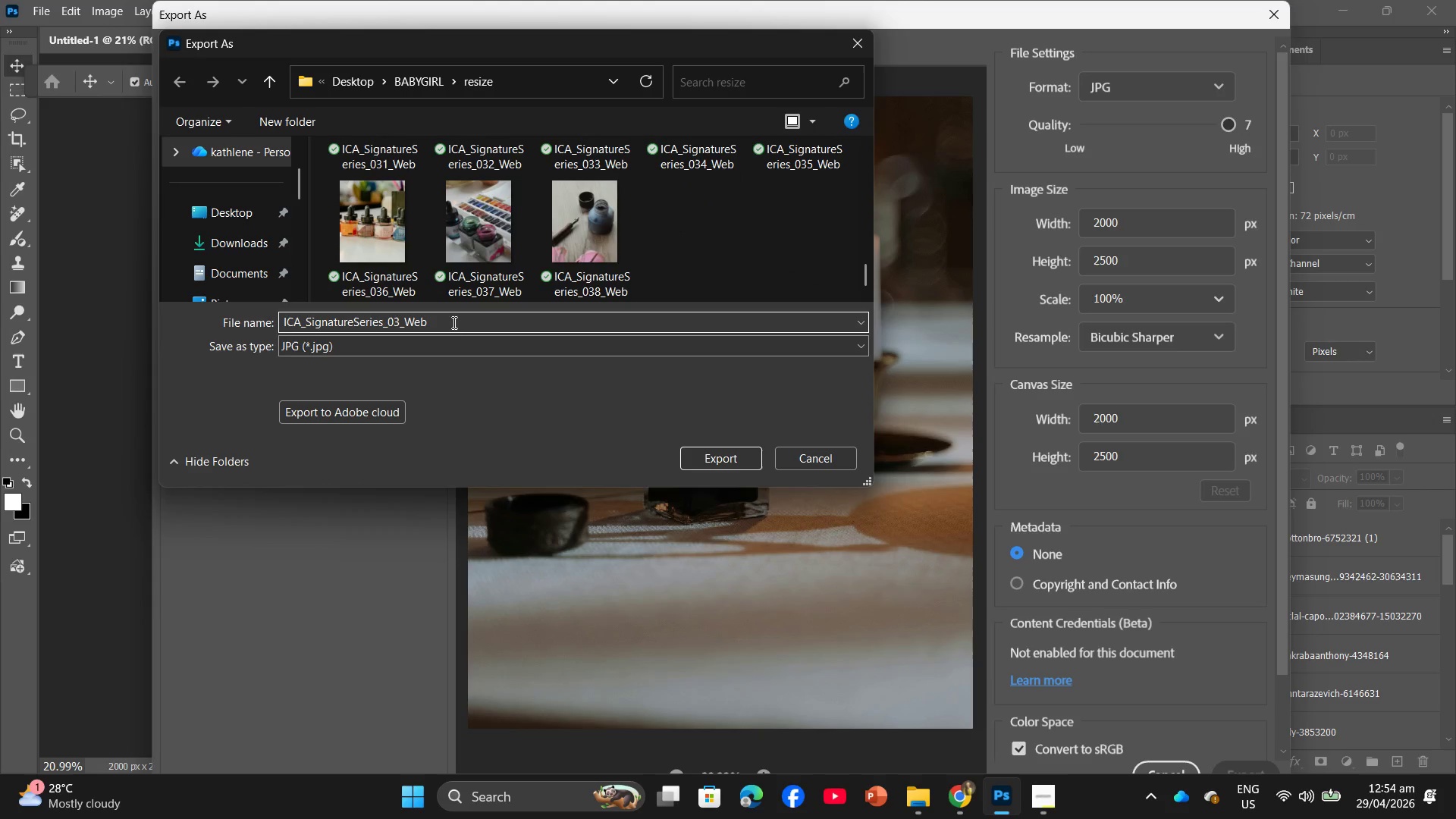 
key(Numpad9)
 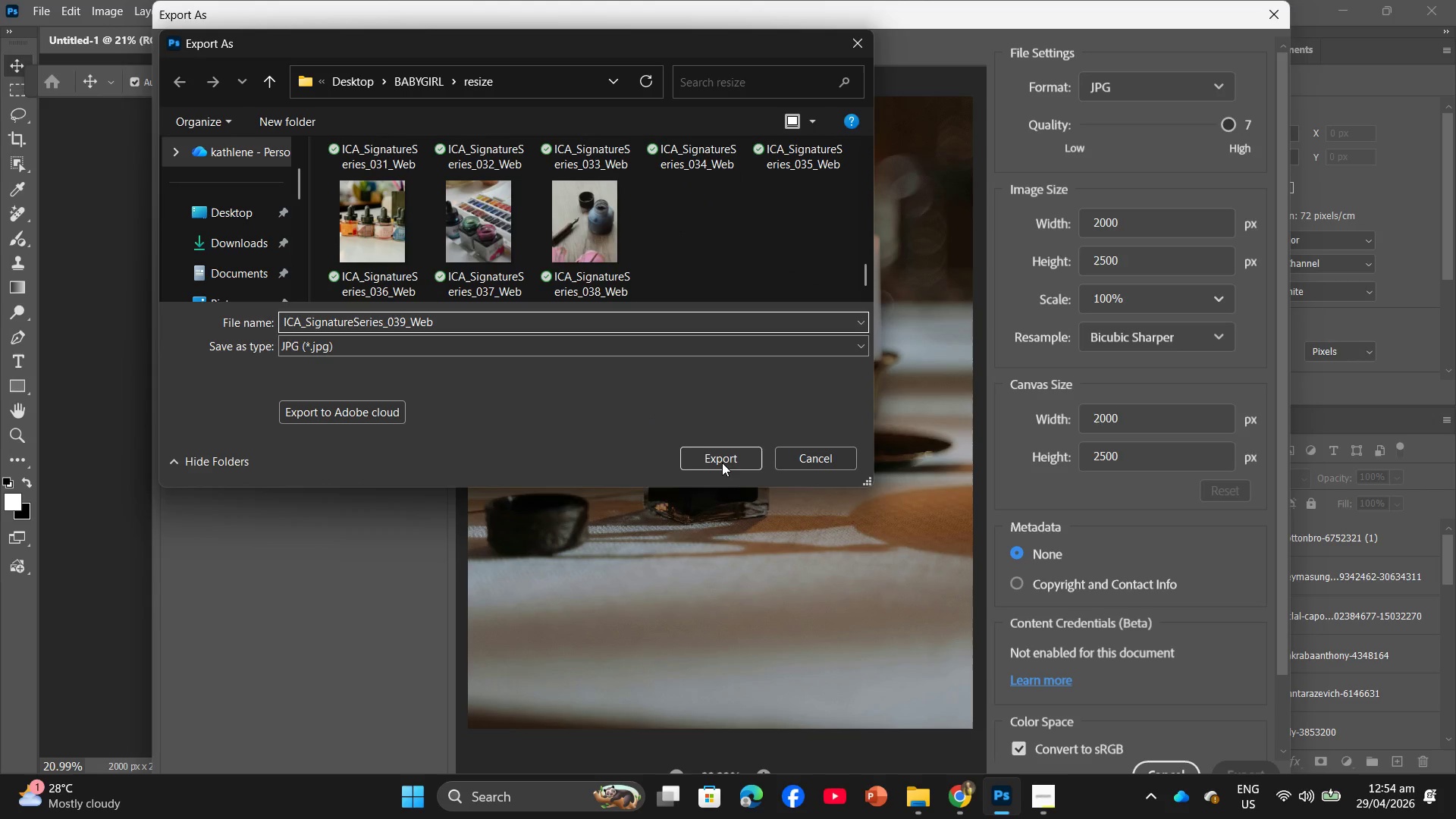 
left_click([722, 463])
 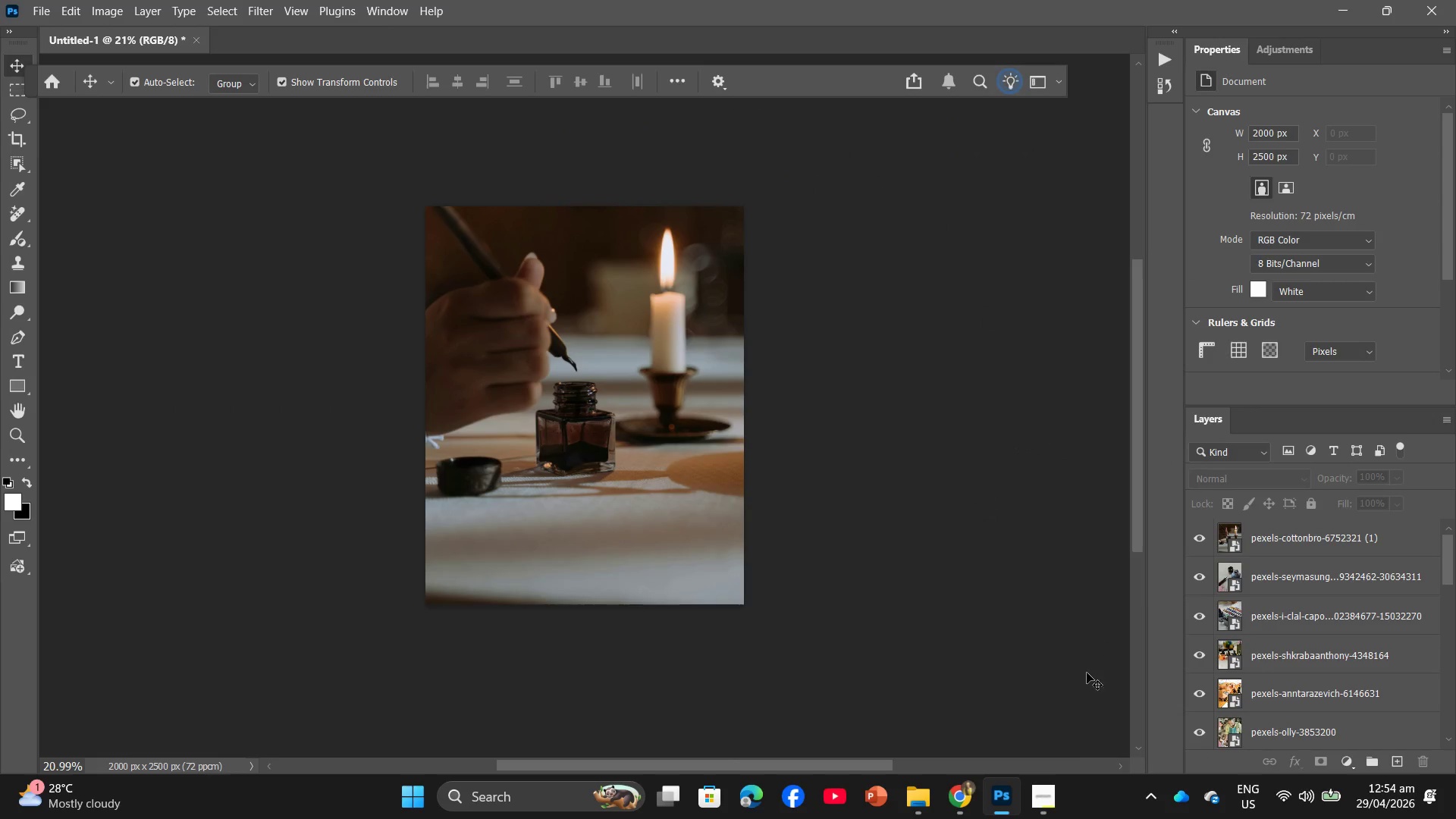 
left_click([1038, 787])